 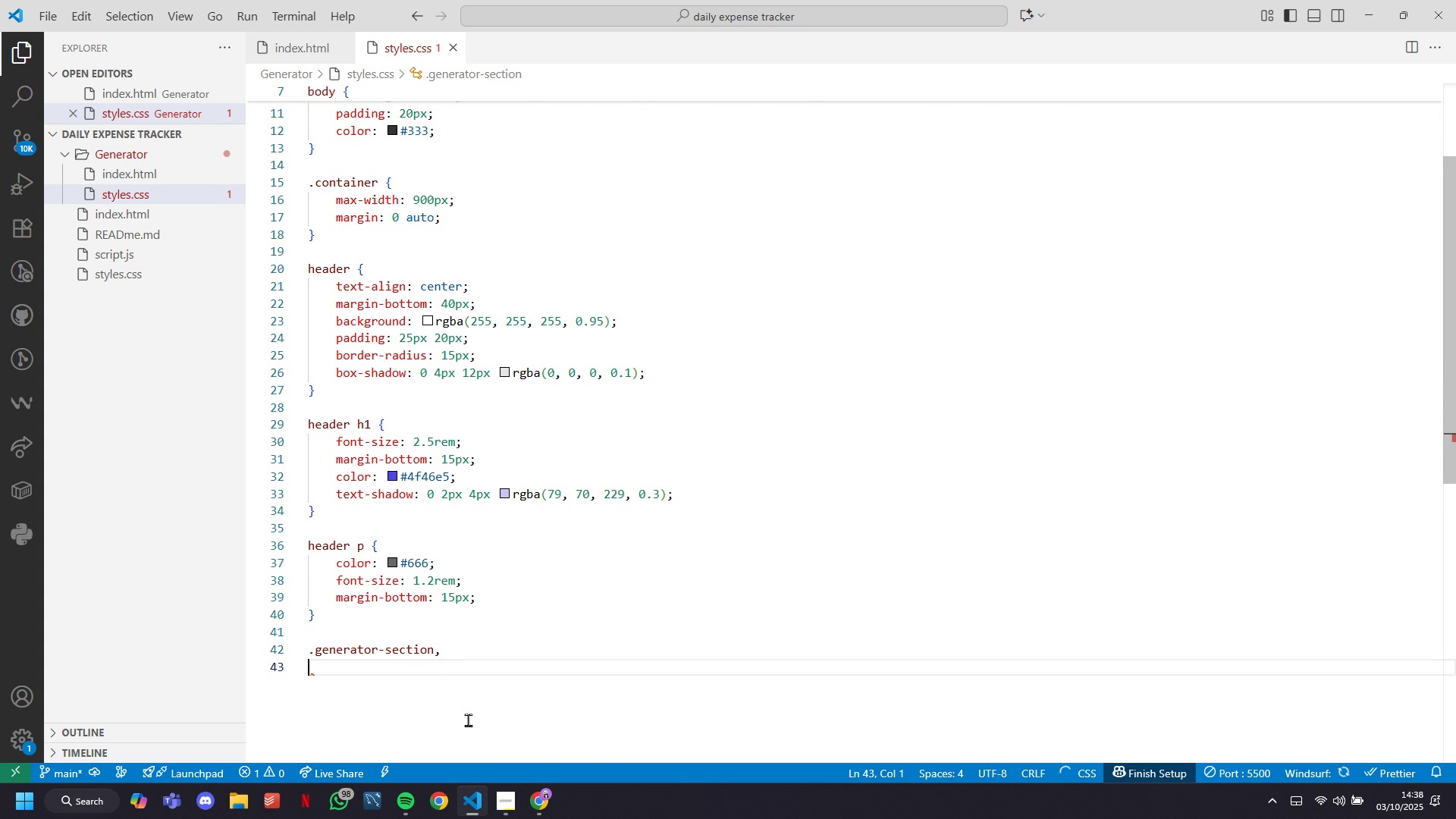 
type(.ouput-setion,)
 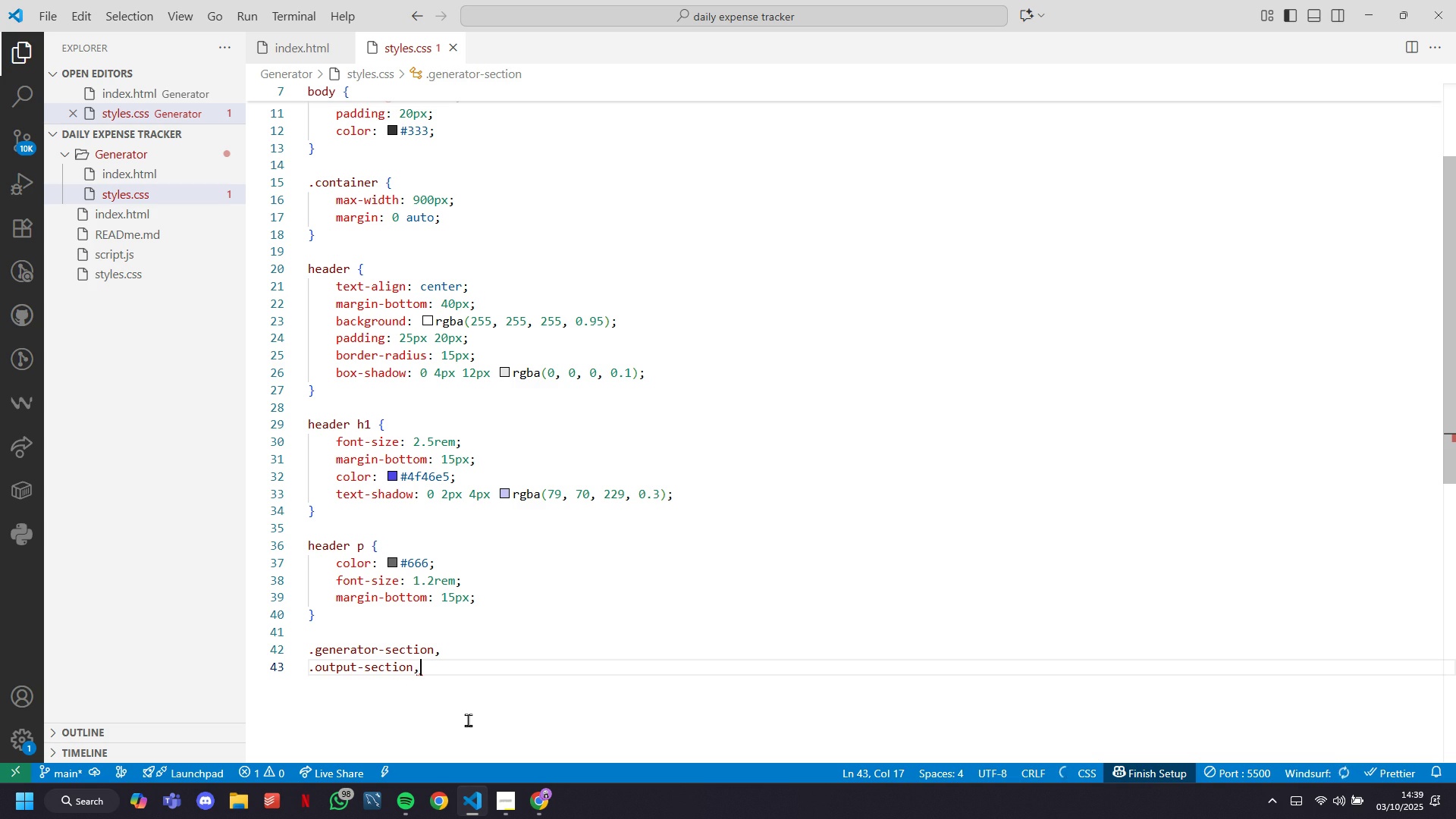 
key(Enter)
 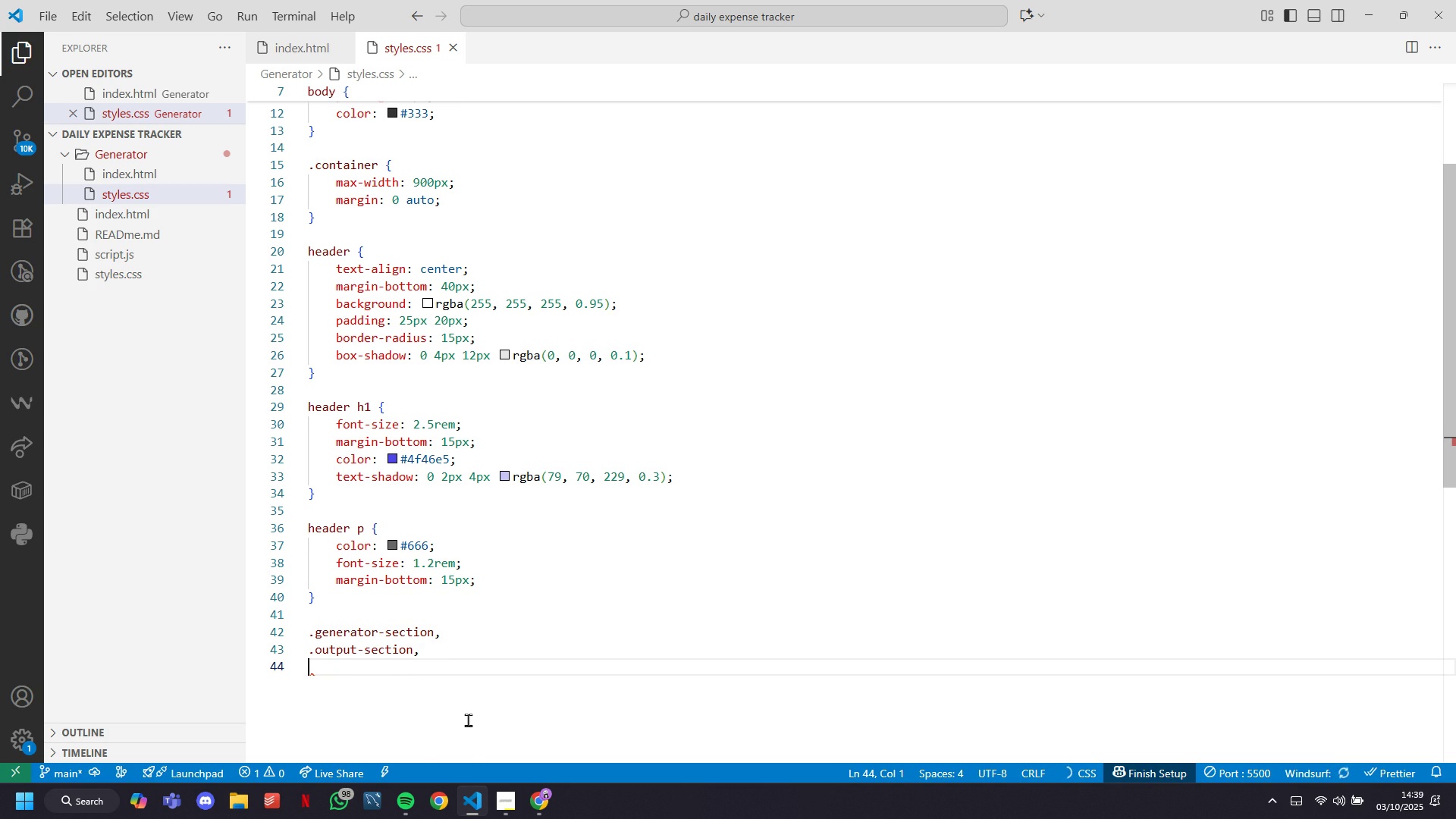 
type(.inf)
key(Tab)
 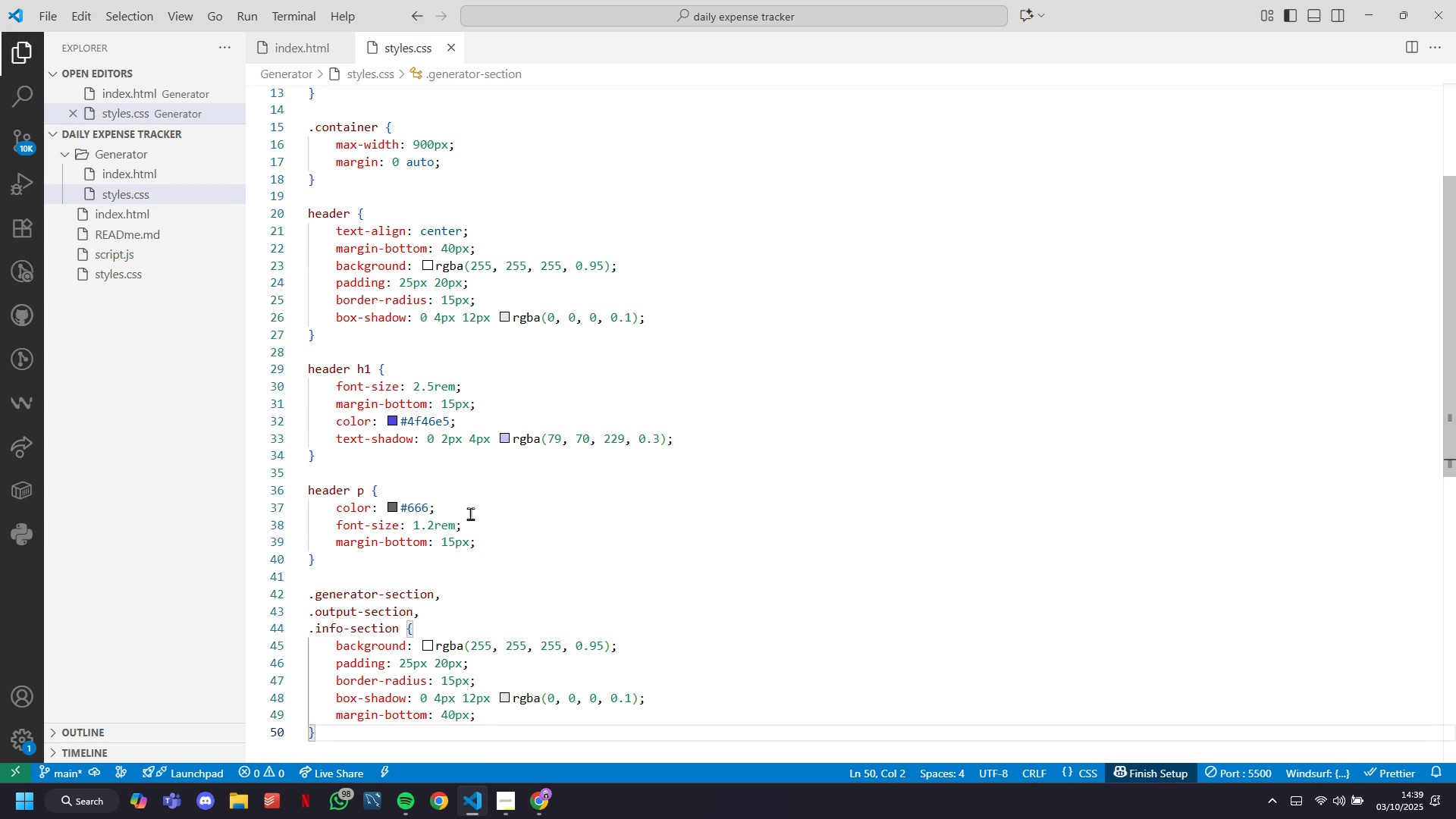 
scroll: coordinate [470, 513], scroll_direction: down, amount: 1.0
 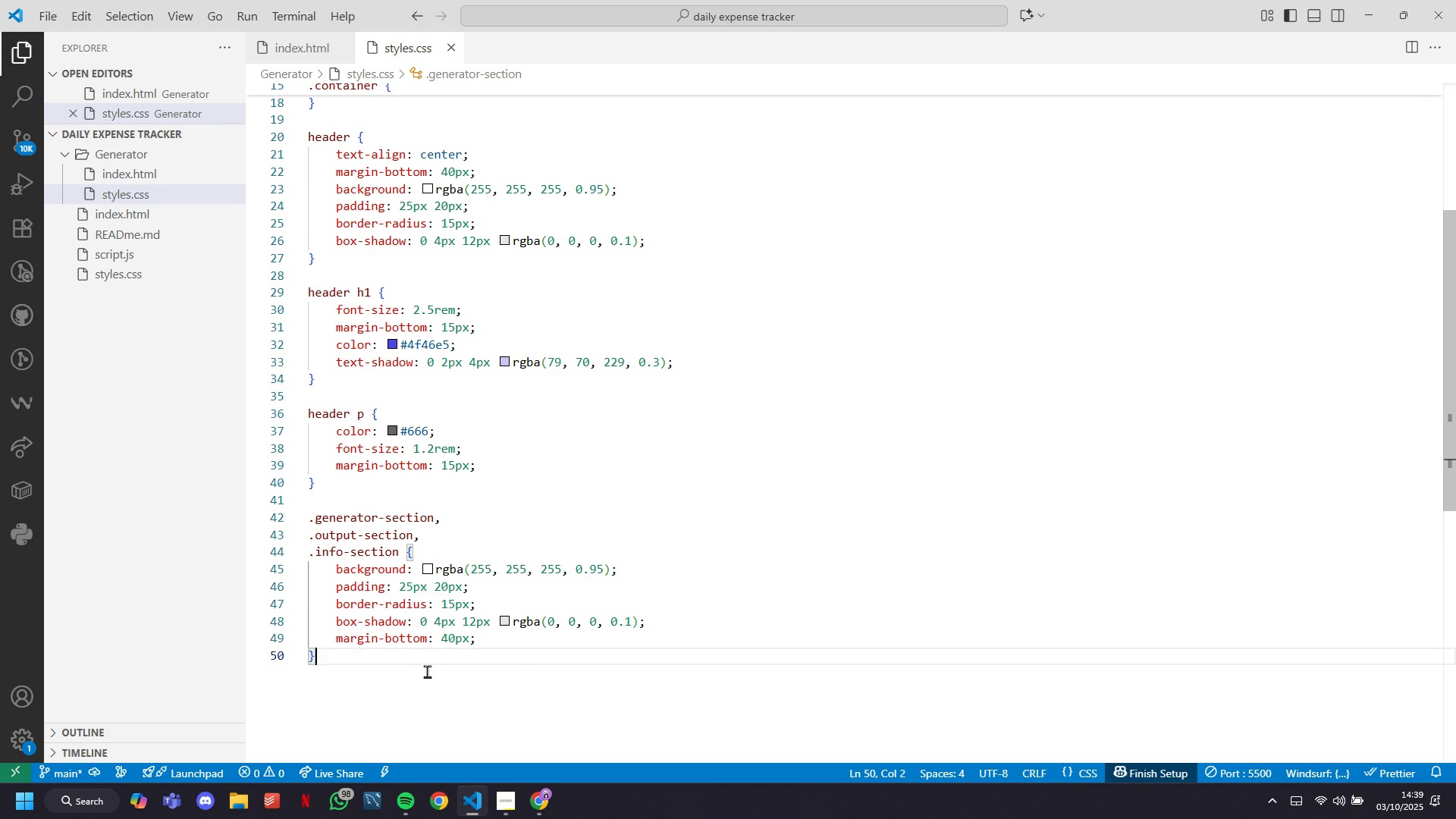 
key(Enter)
 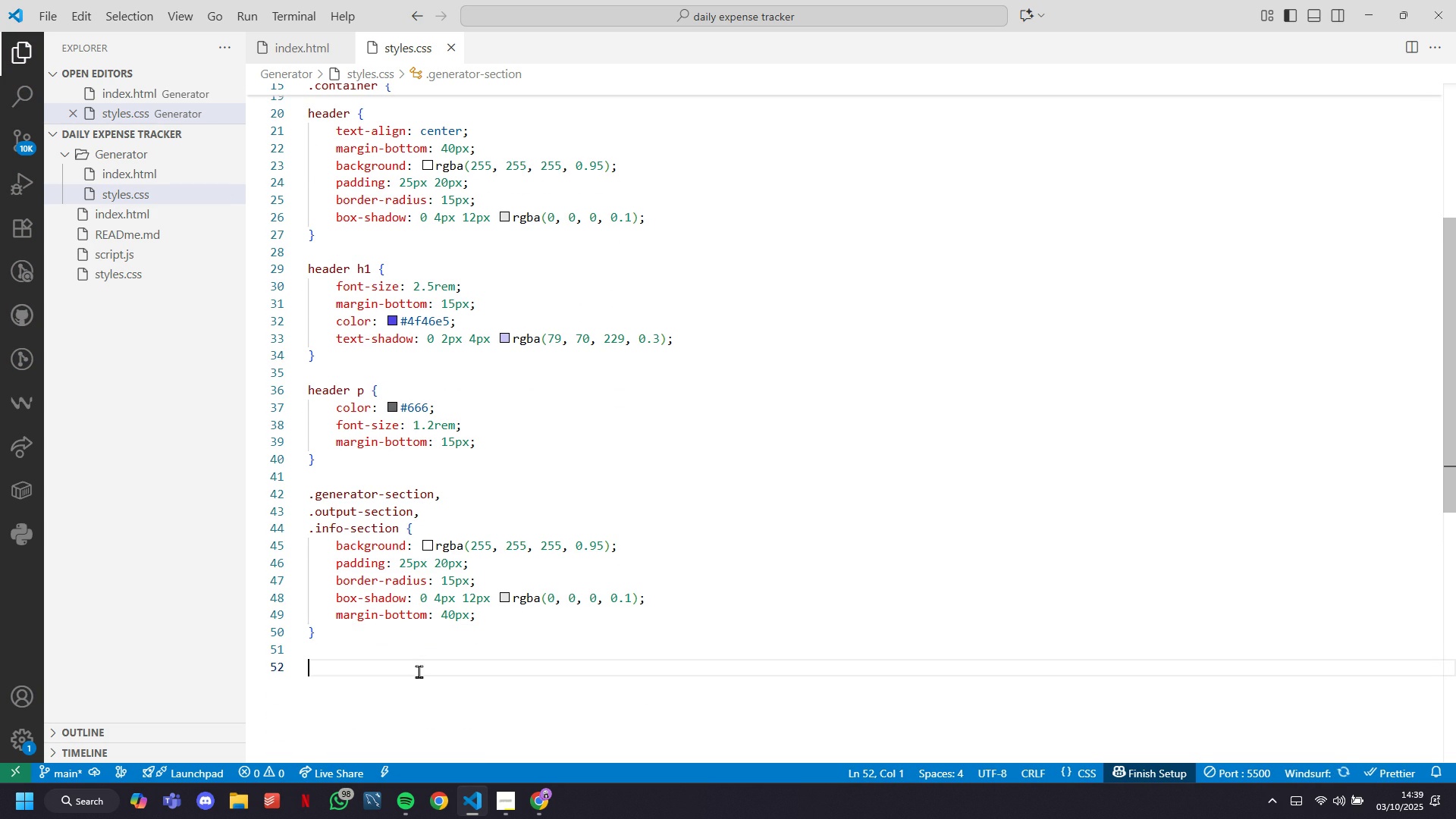 
key(Enter)
 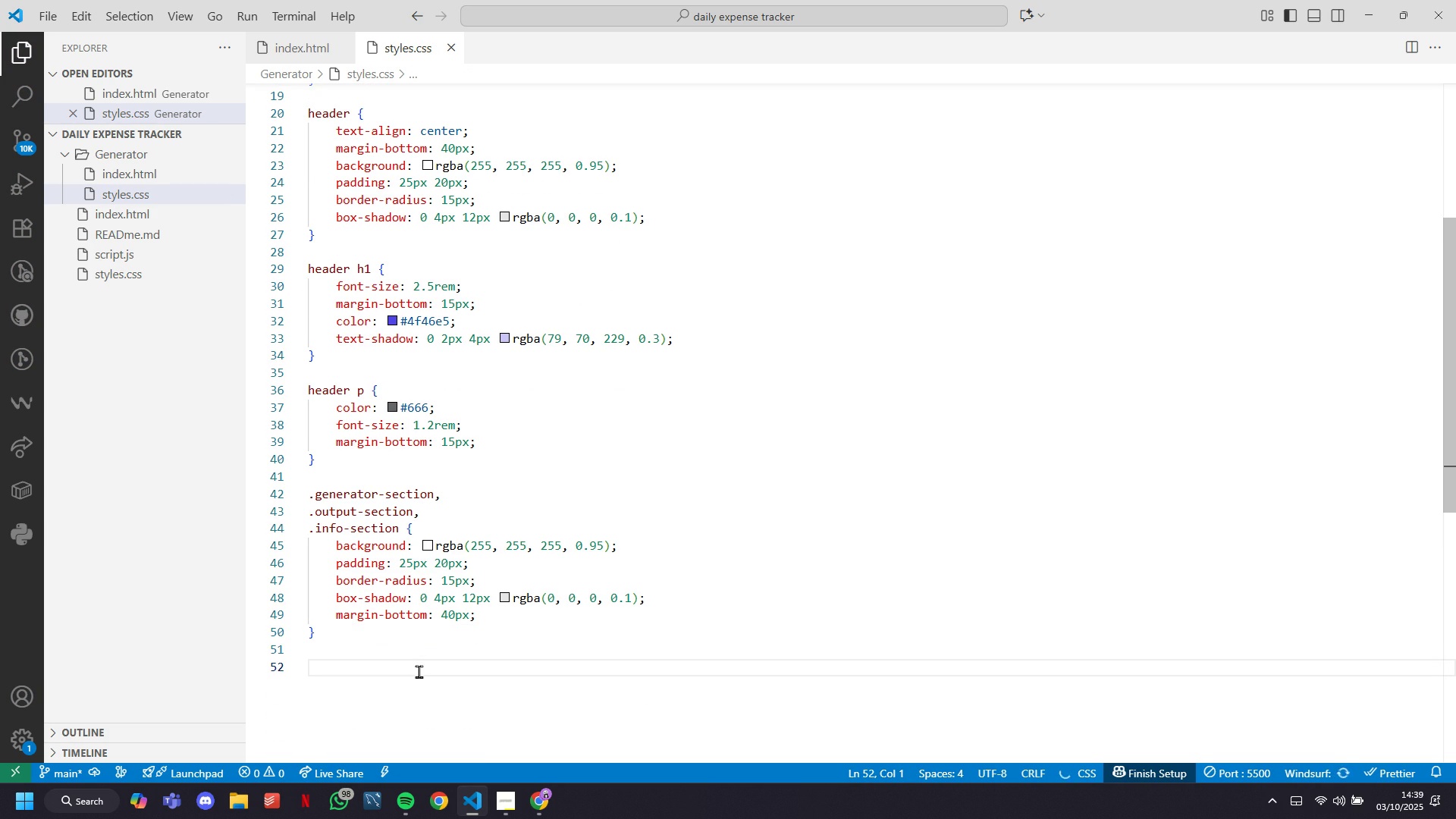 
type(.generator-)
key(Tab)
key(Tab)
 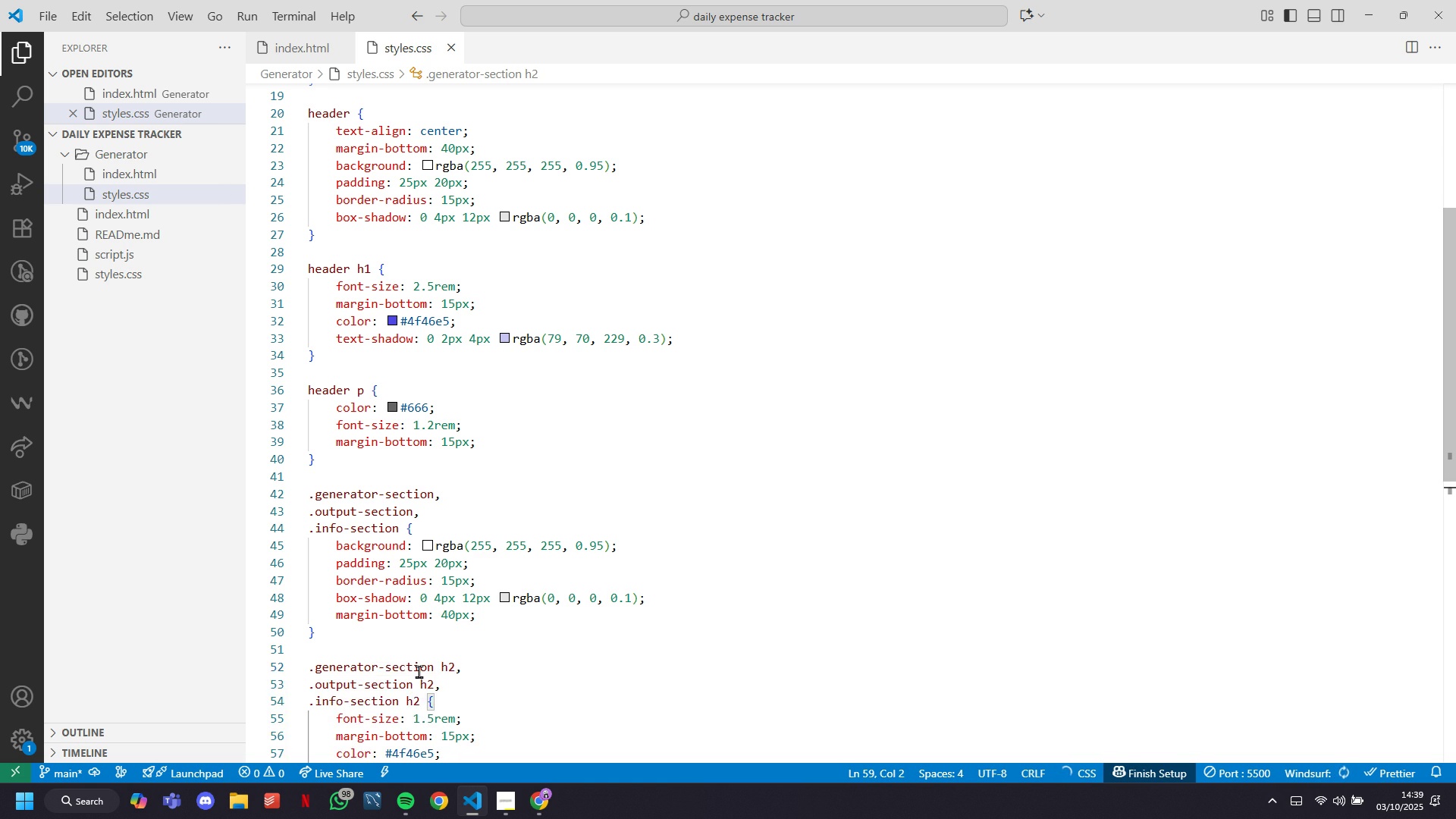 
scroll: coordinate [419, 671], scroll_direction: down, amount: 6.0